 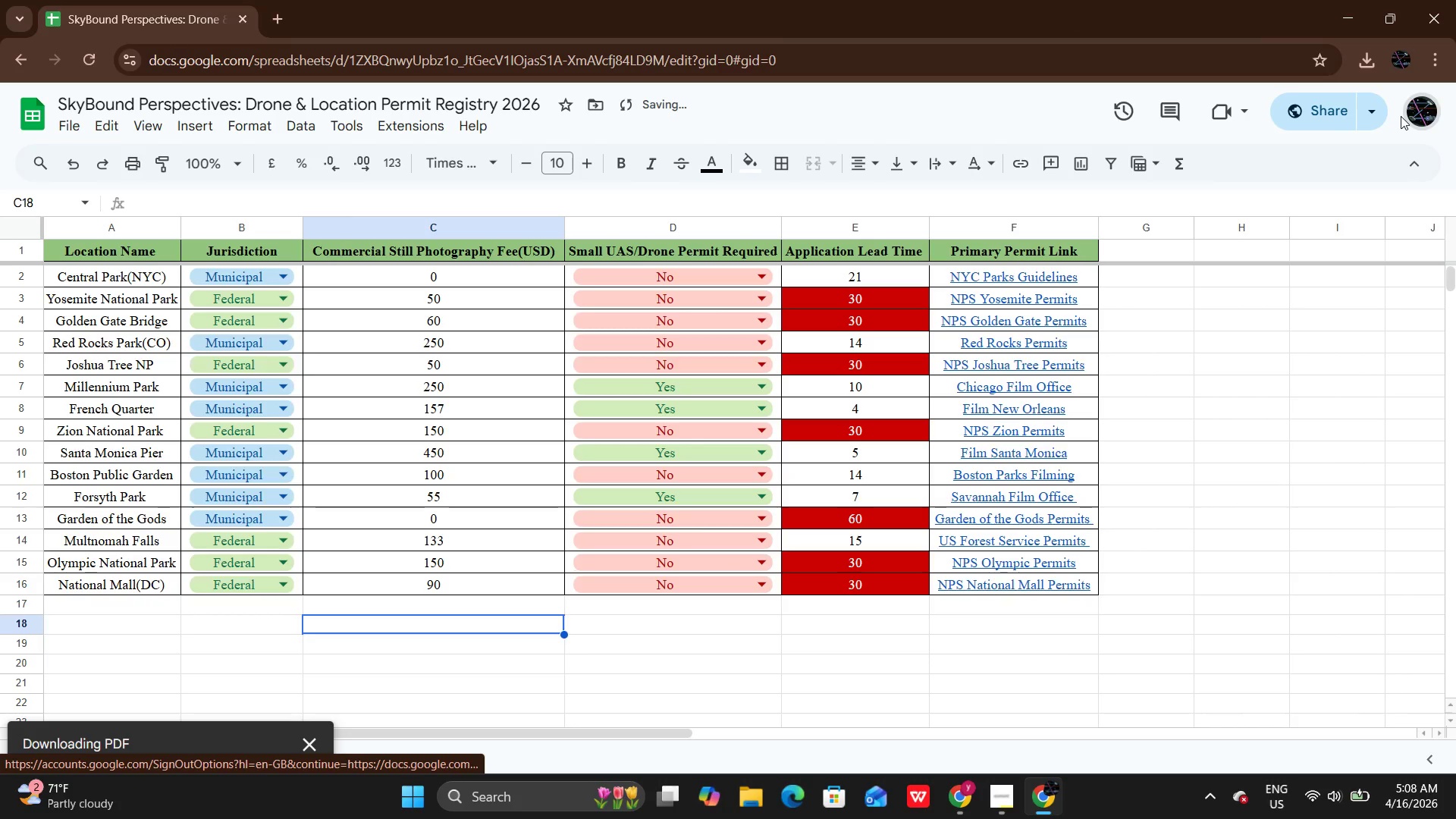 
left_click([1228, 127])
 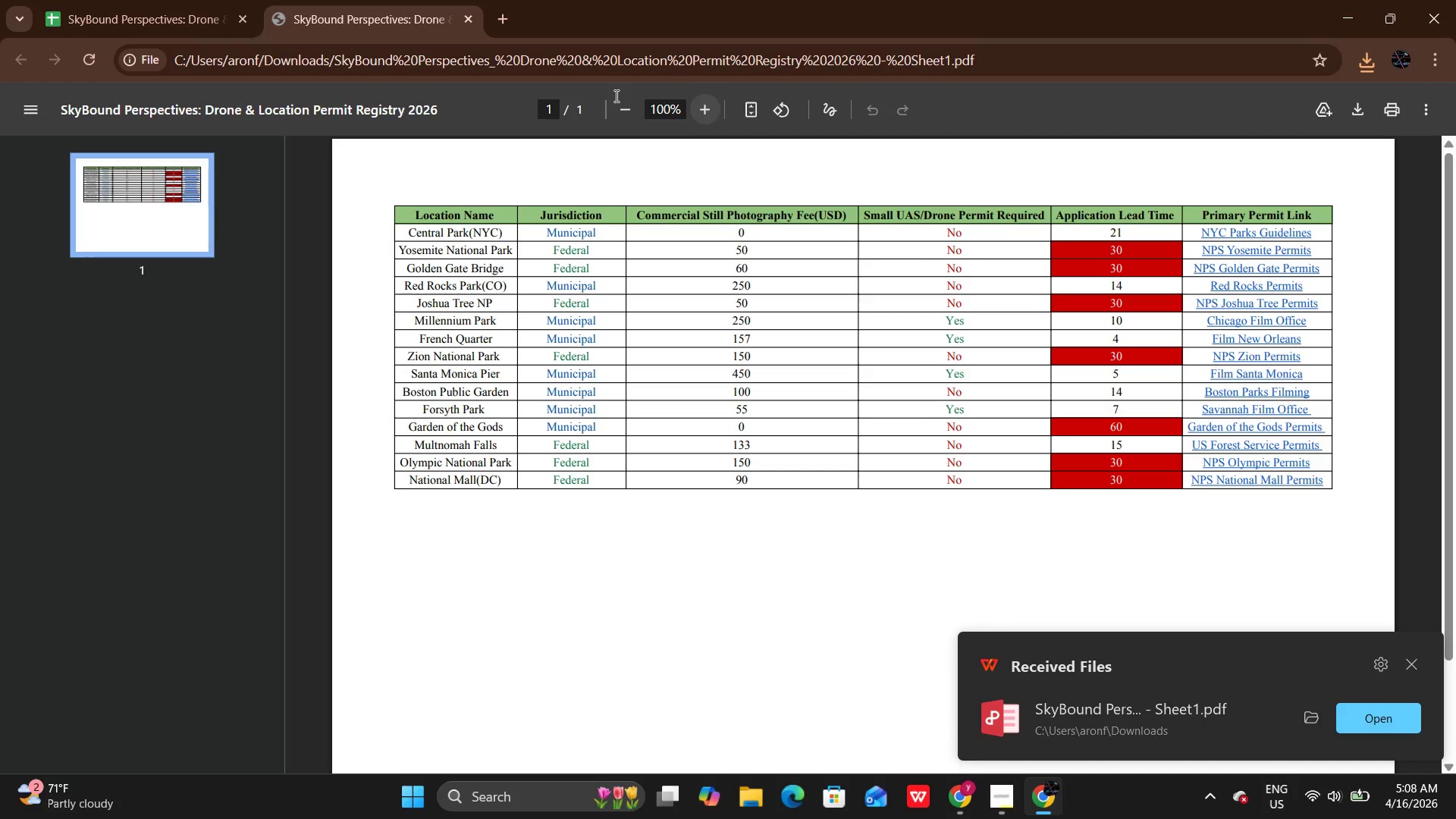 
wait(5.5)
 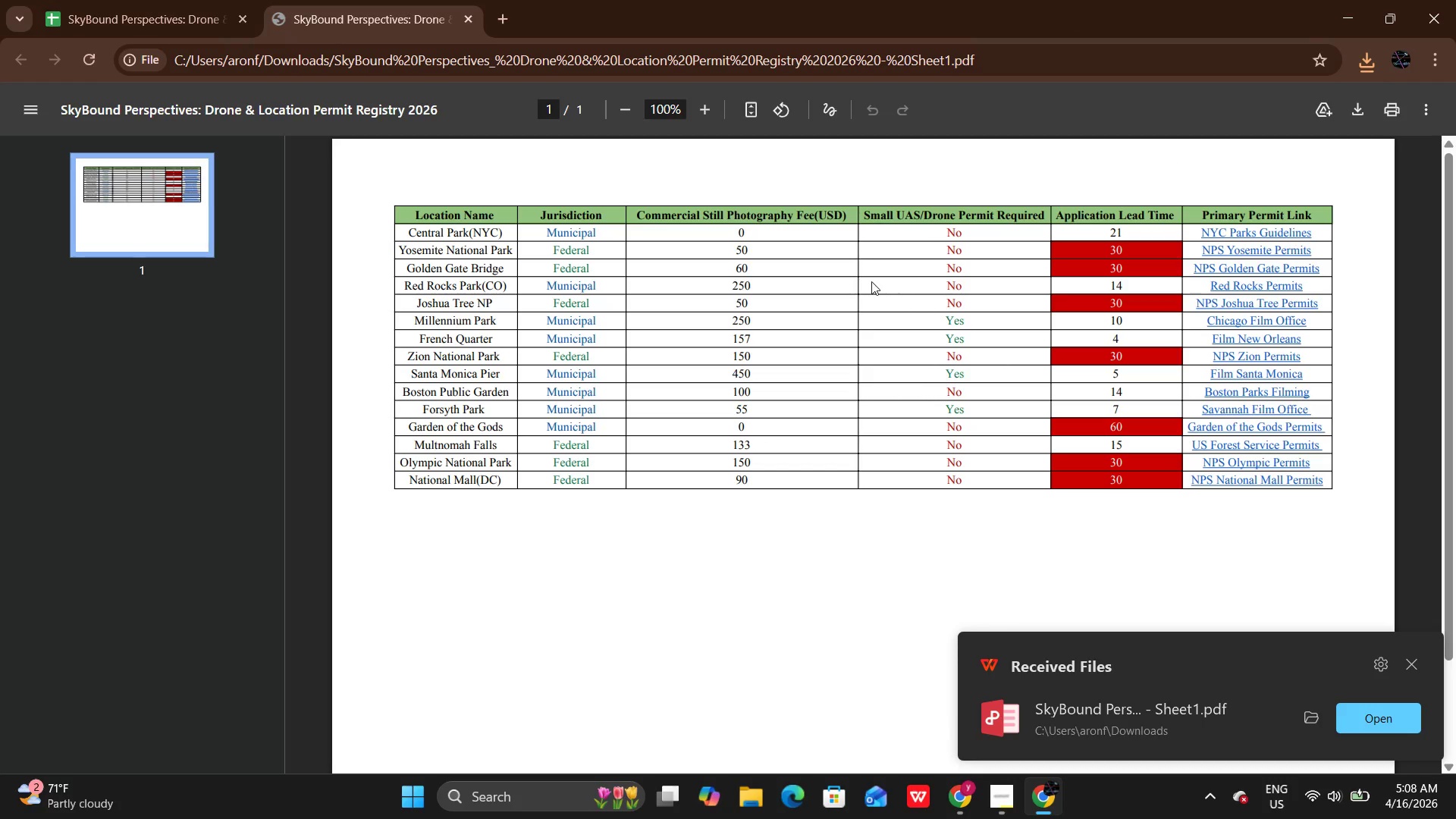 
left_click([472, 20])
 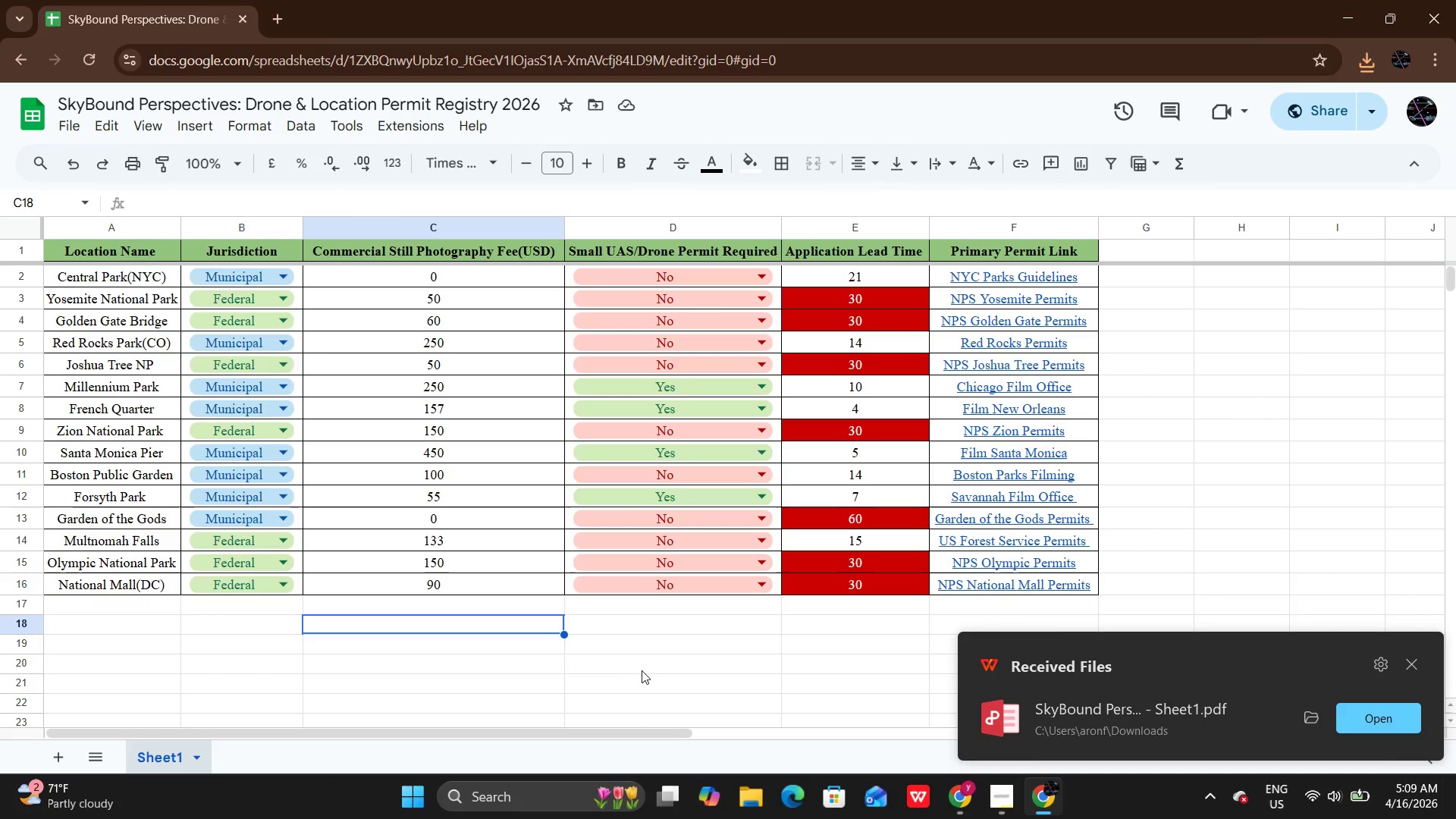 
left_click([642, 662])
 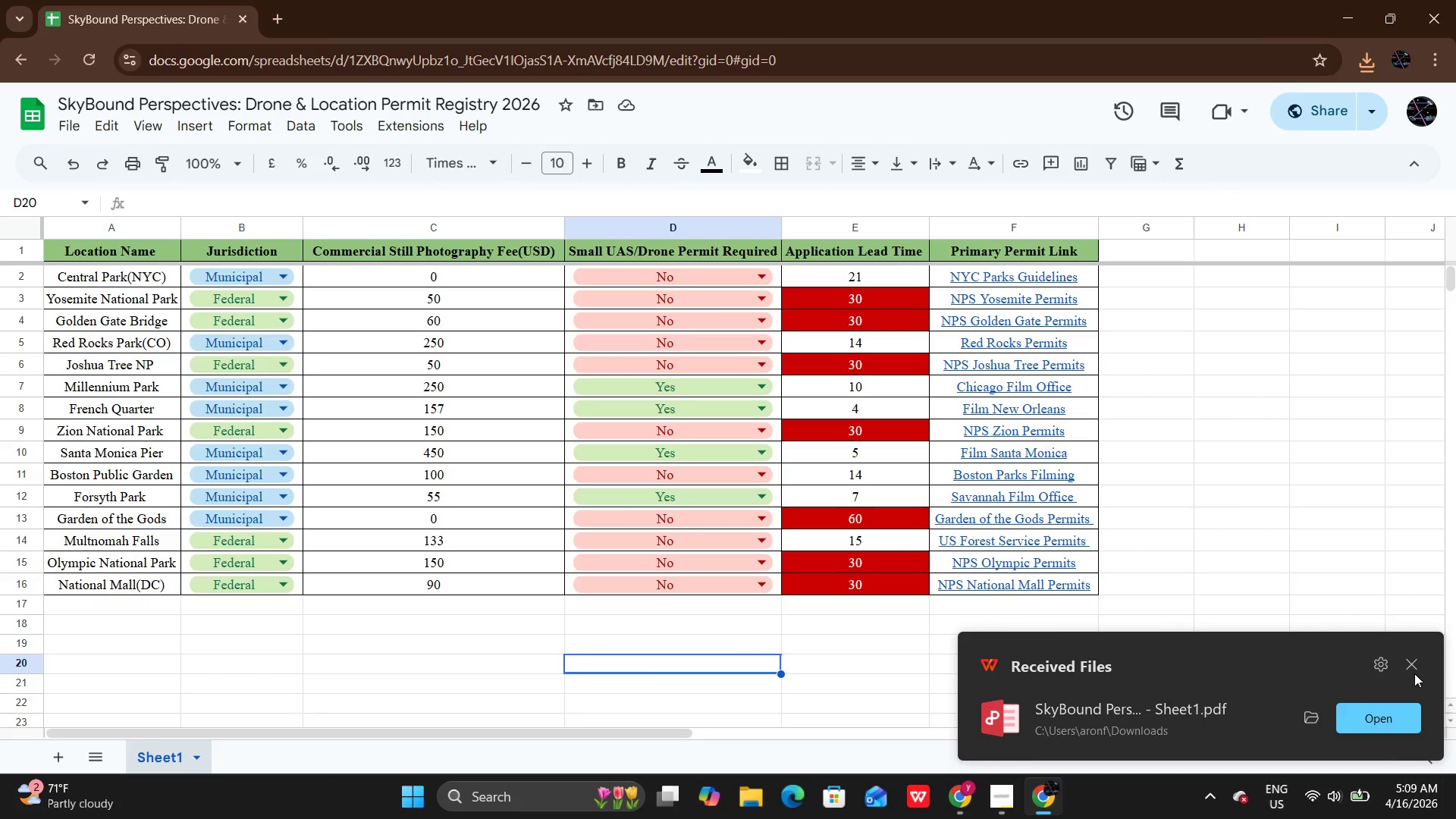 
left_click([1414, 672])
 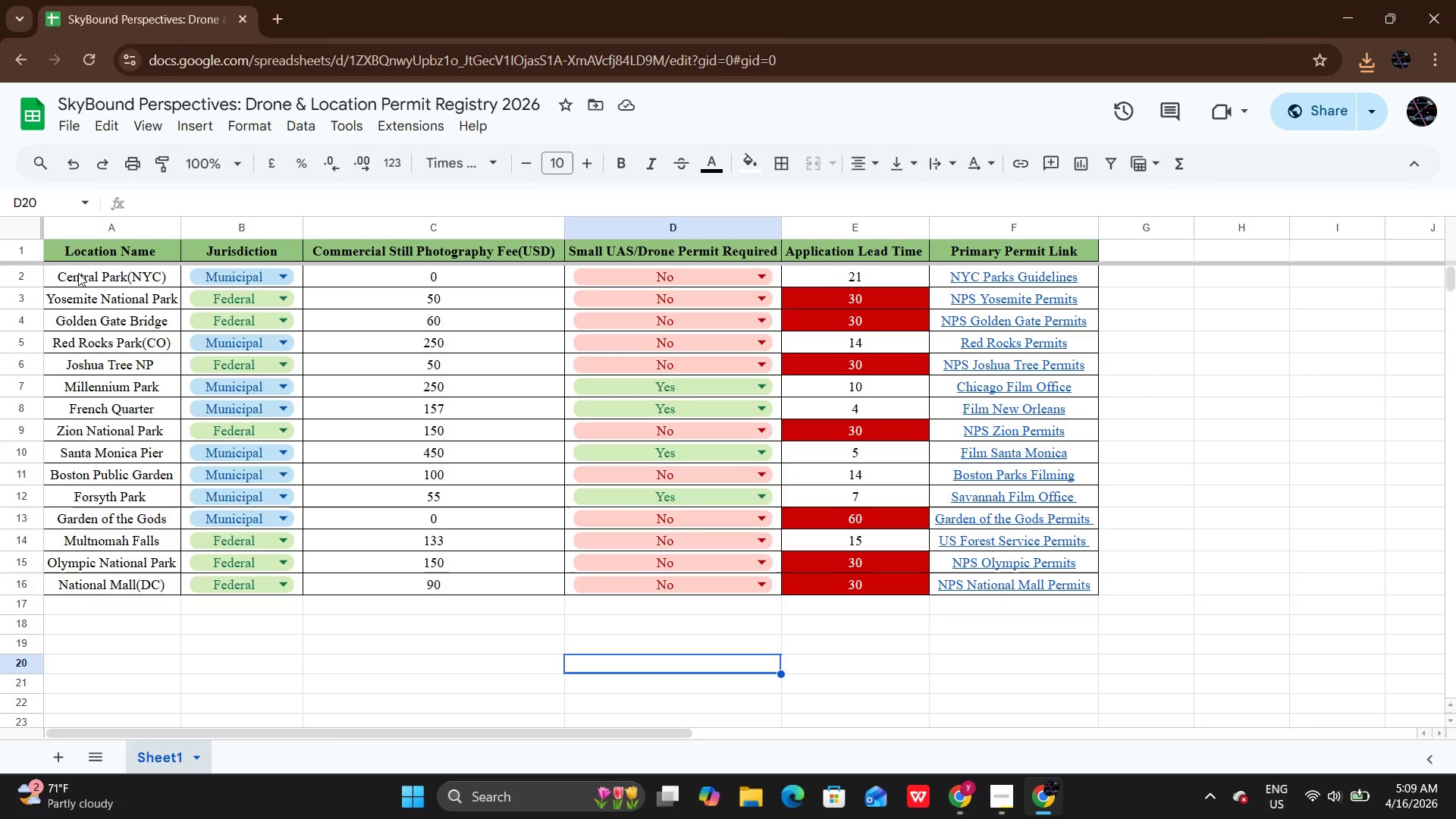 
left_click_drag(start_coordinate=[76, 273], to_coordinate=[115, 585])
 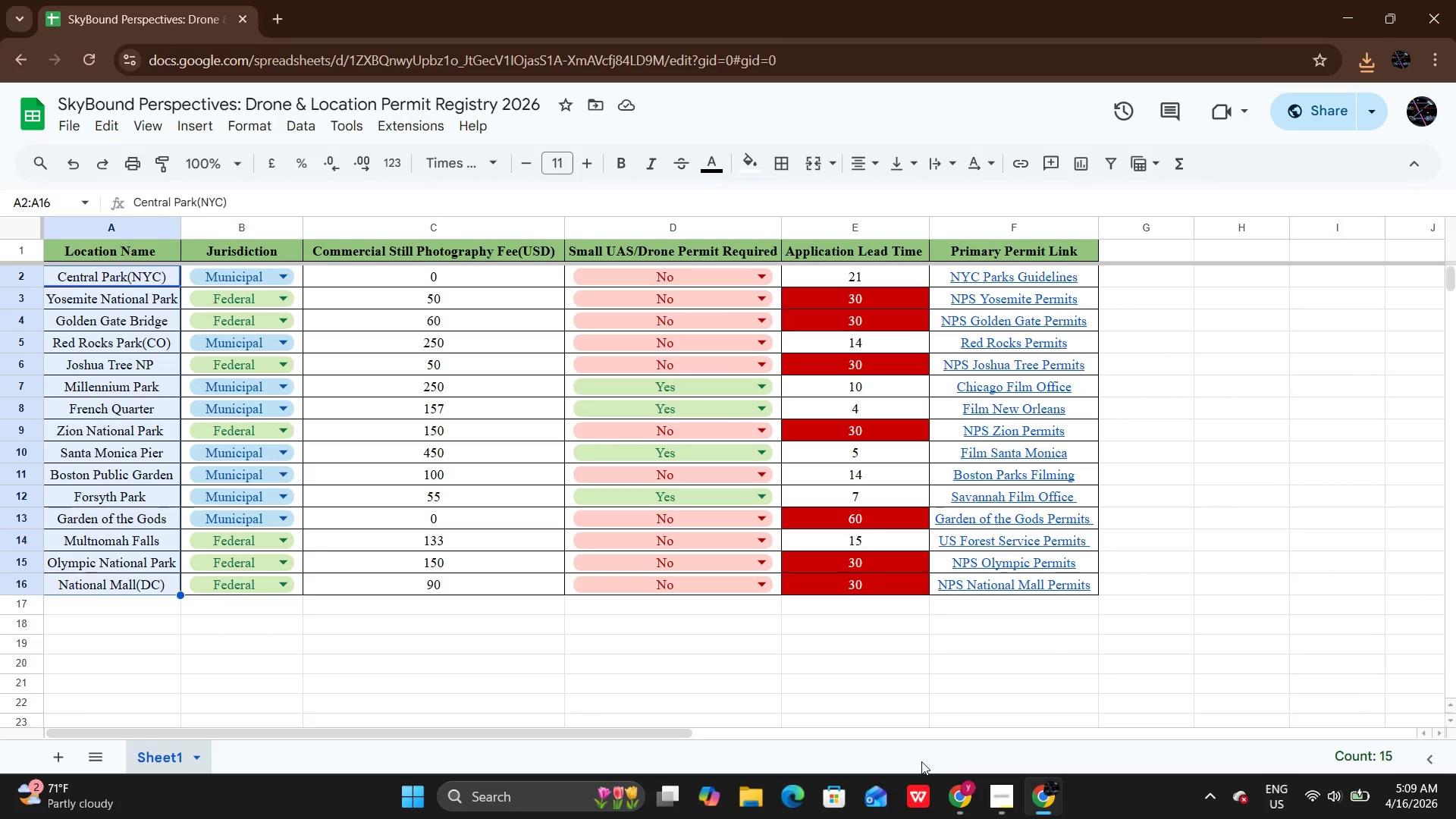 
left_click([1021, 798])